 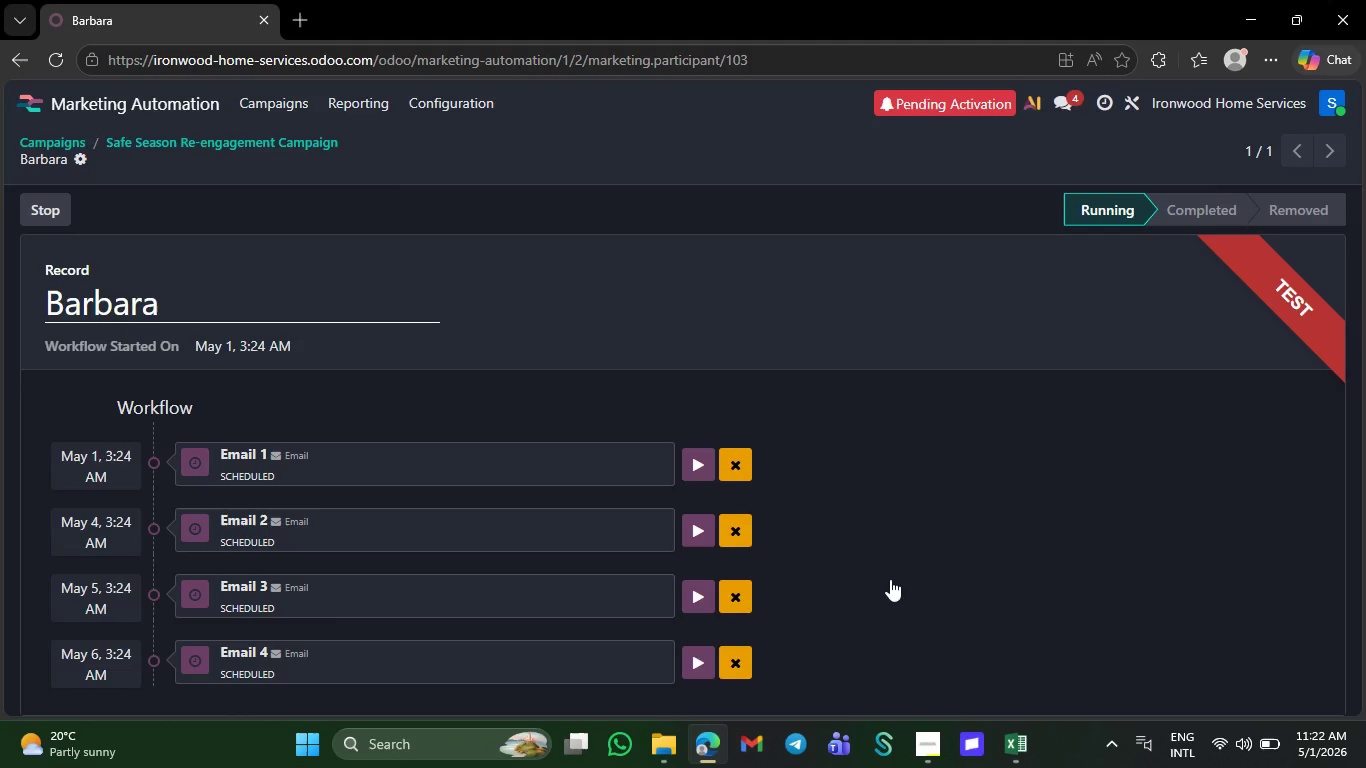 
hold_key(key=ShiftLeft, duration=8.25)
 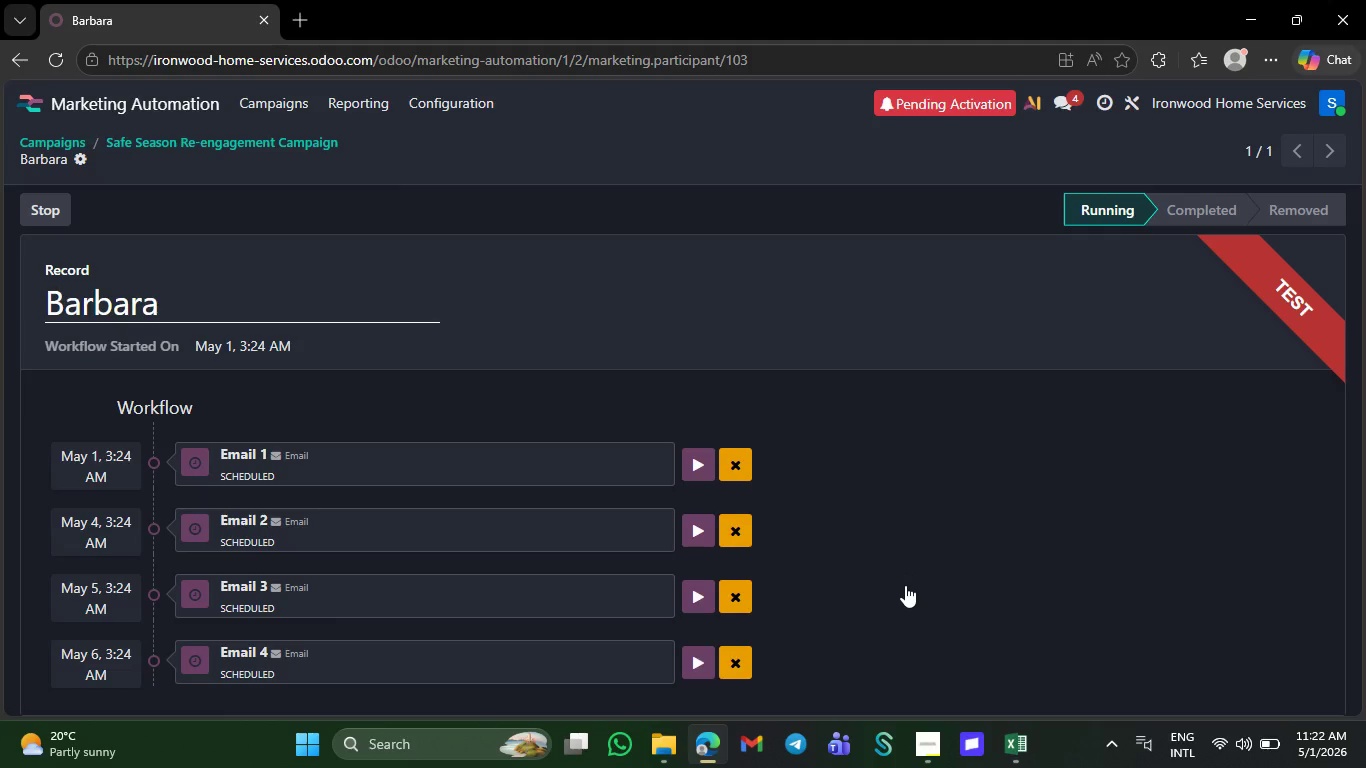 
hold_key(key=MetaLeft, duration=0.78)
 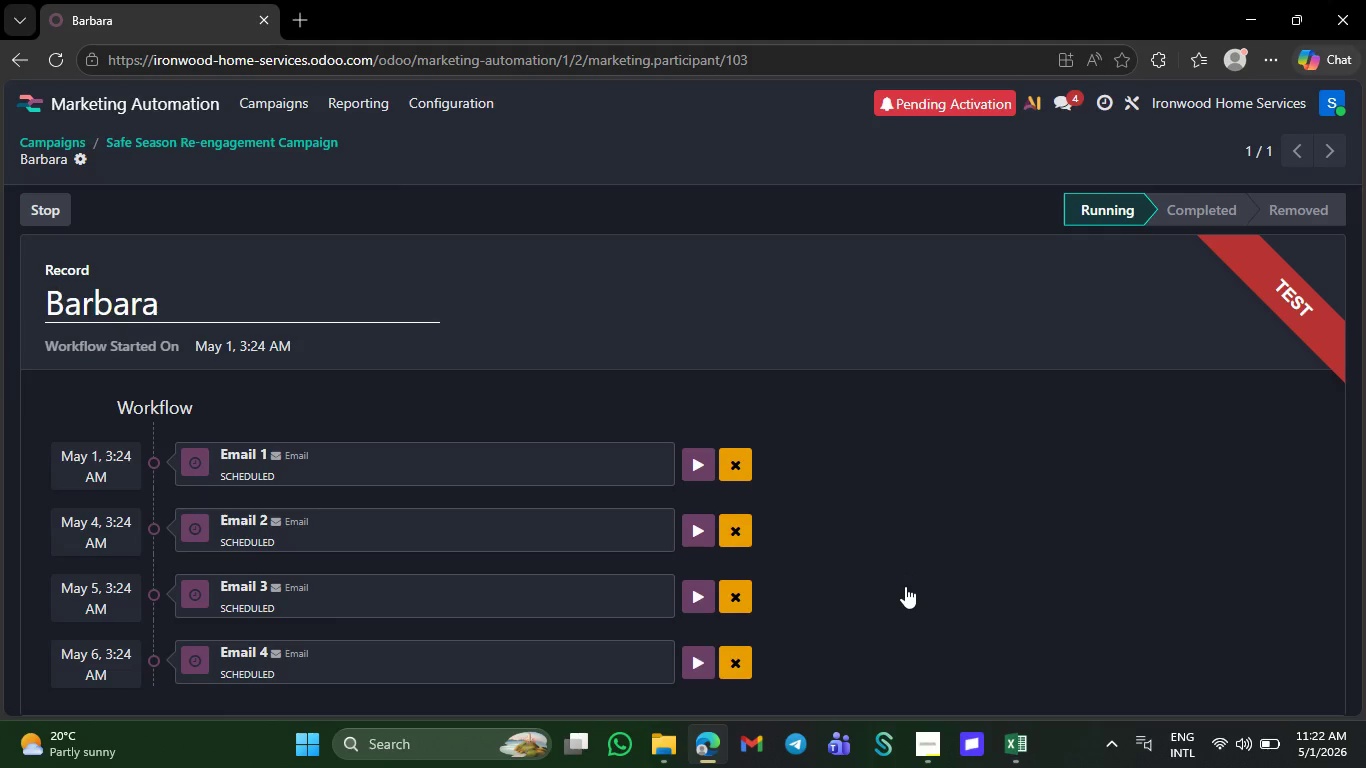 
wait(5.31)
 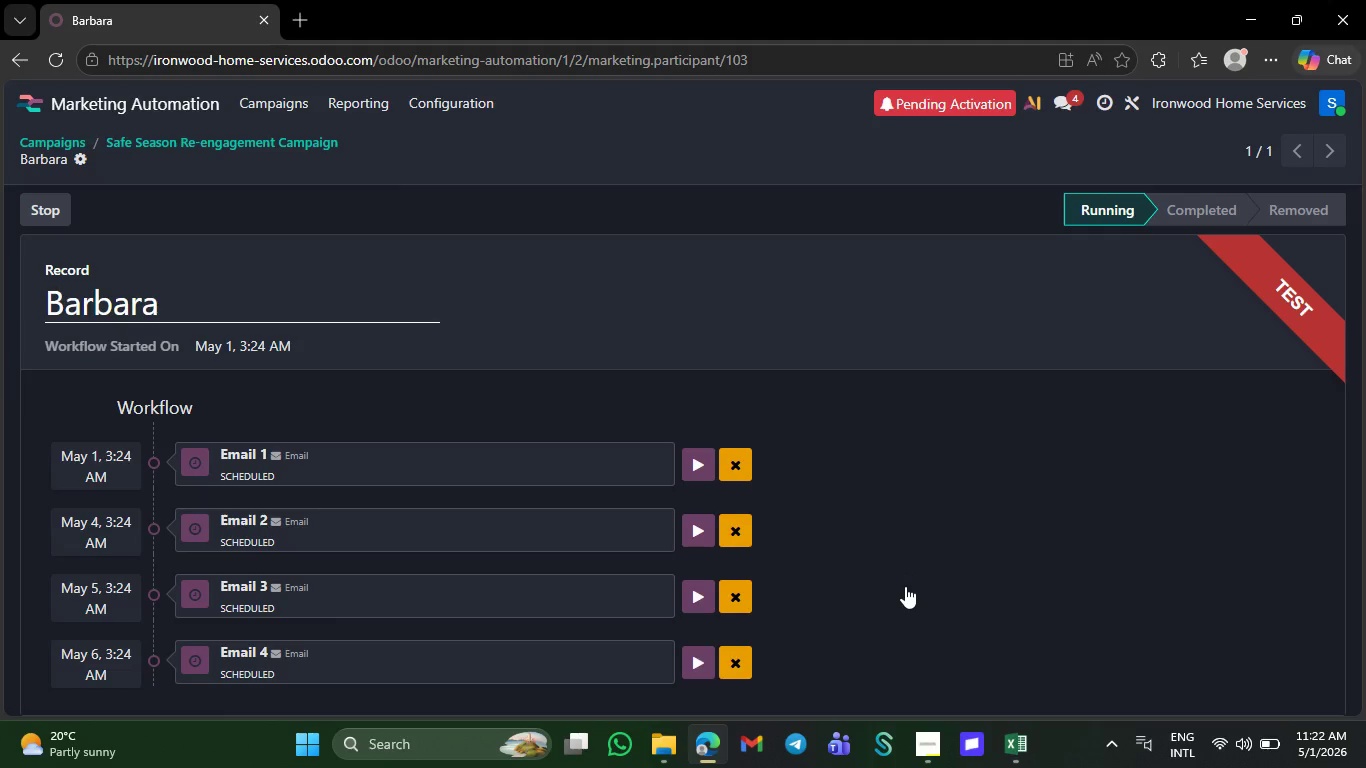 
key(Meta+PrintScreen)
 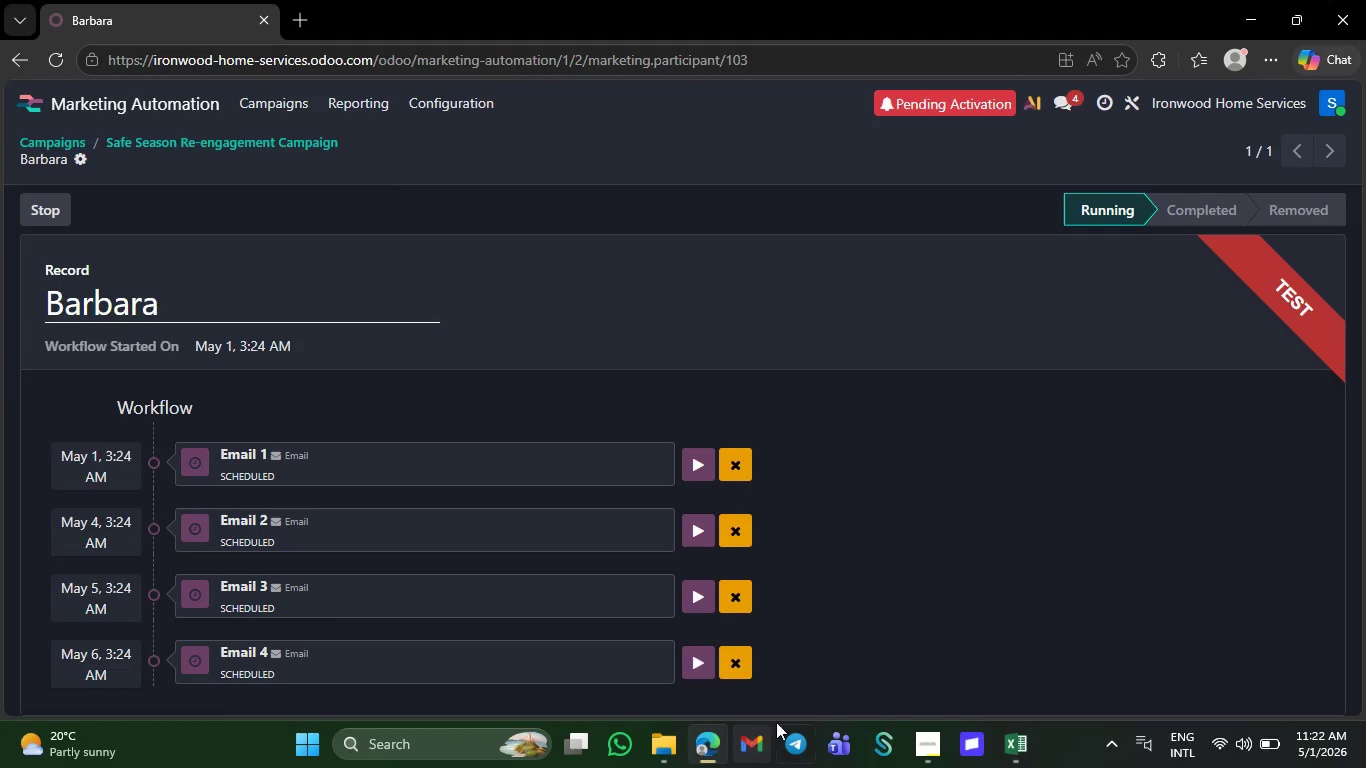 
left_click([932, 745])